 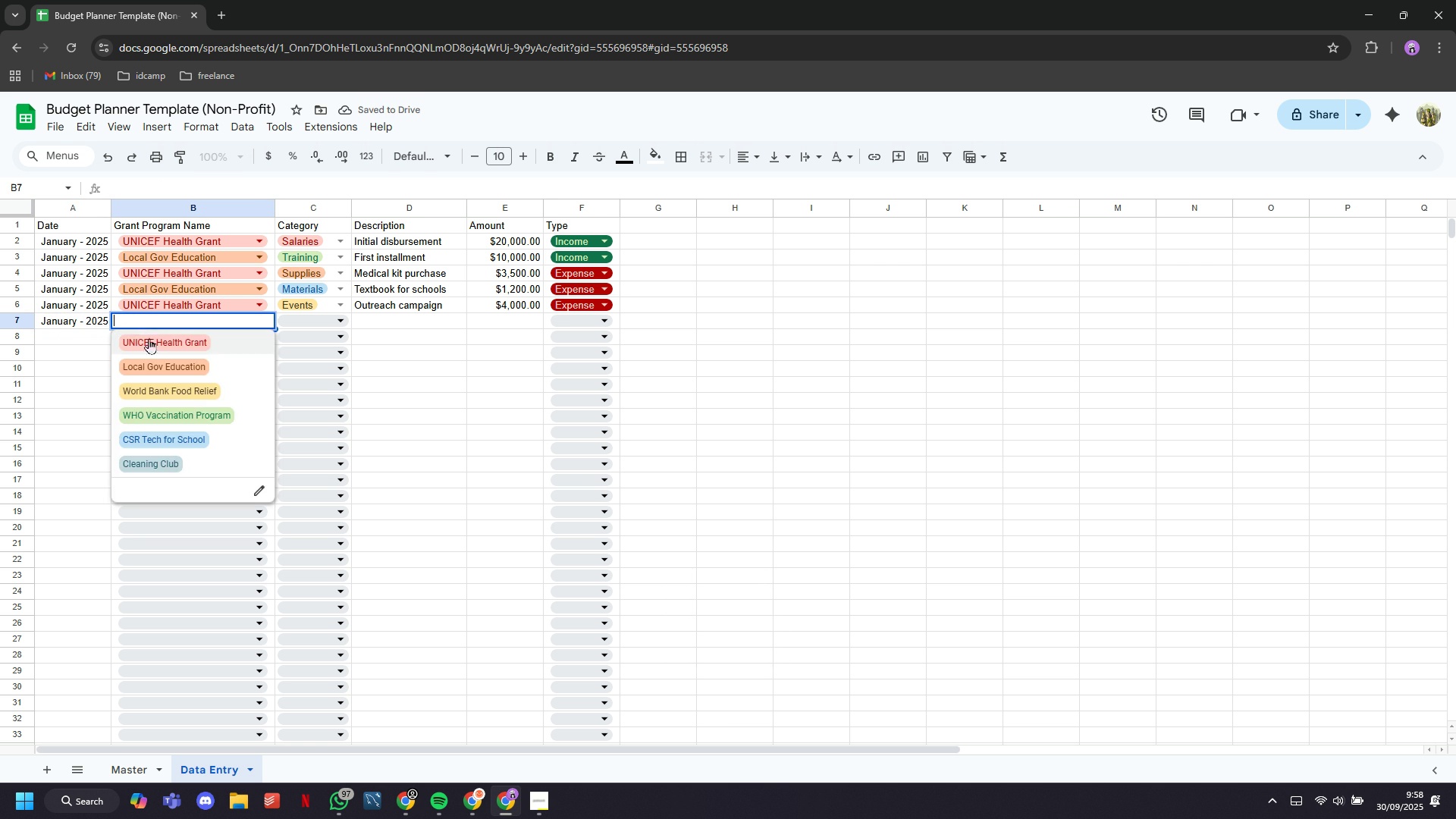 
left_click([171, 389])
 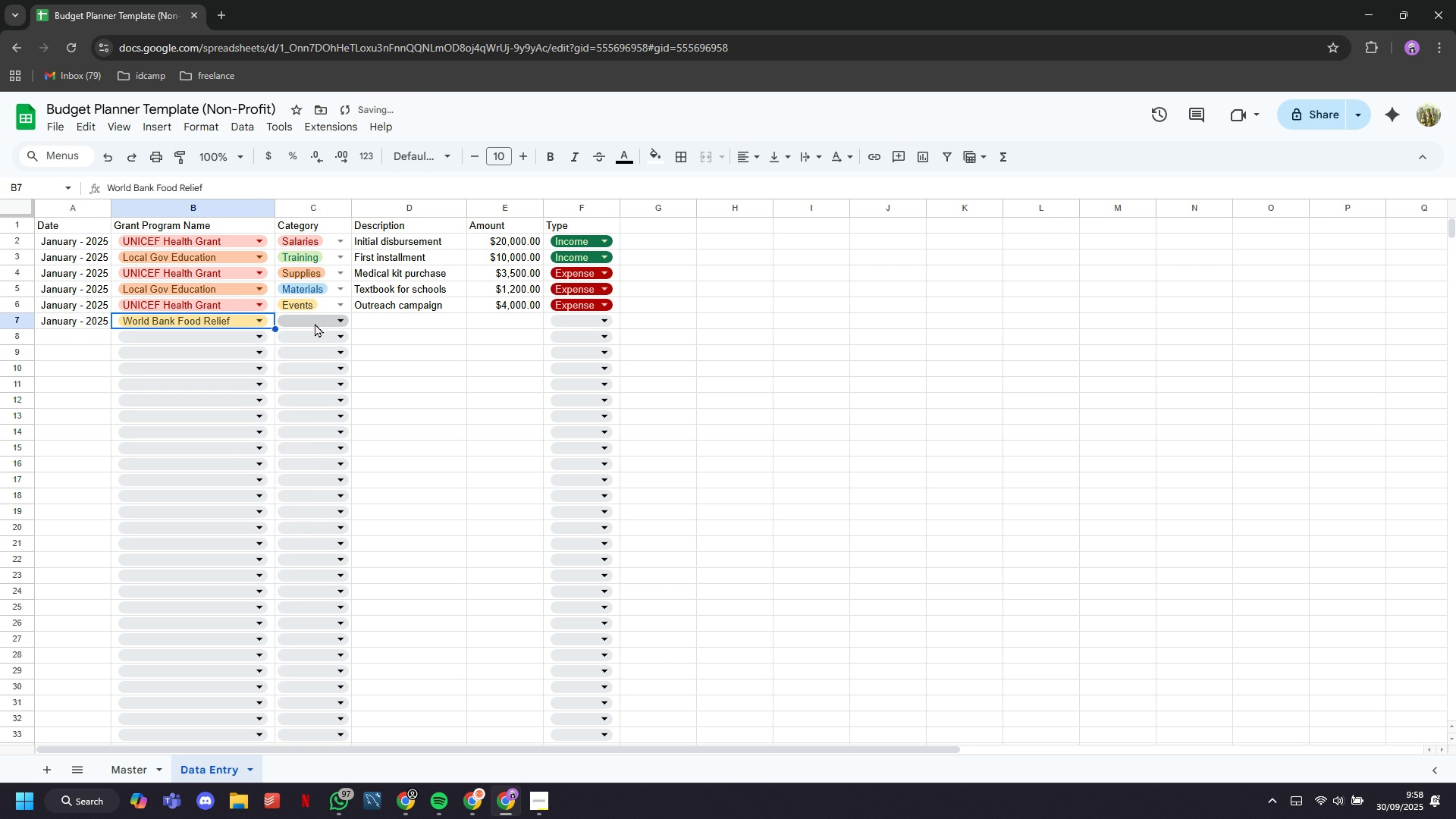 
left_click([315, 323])
 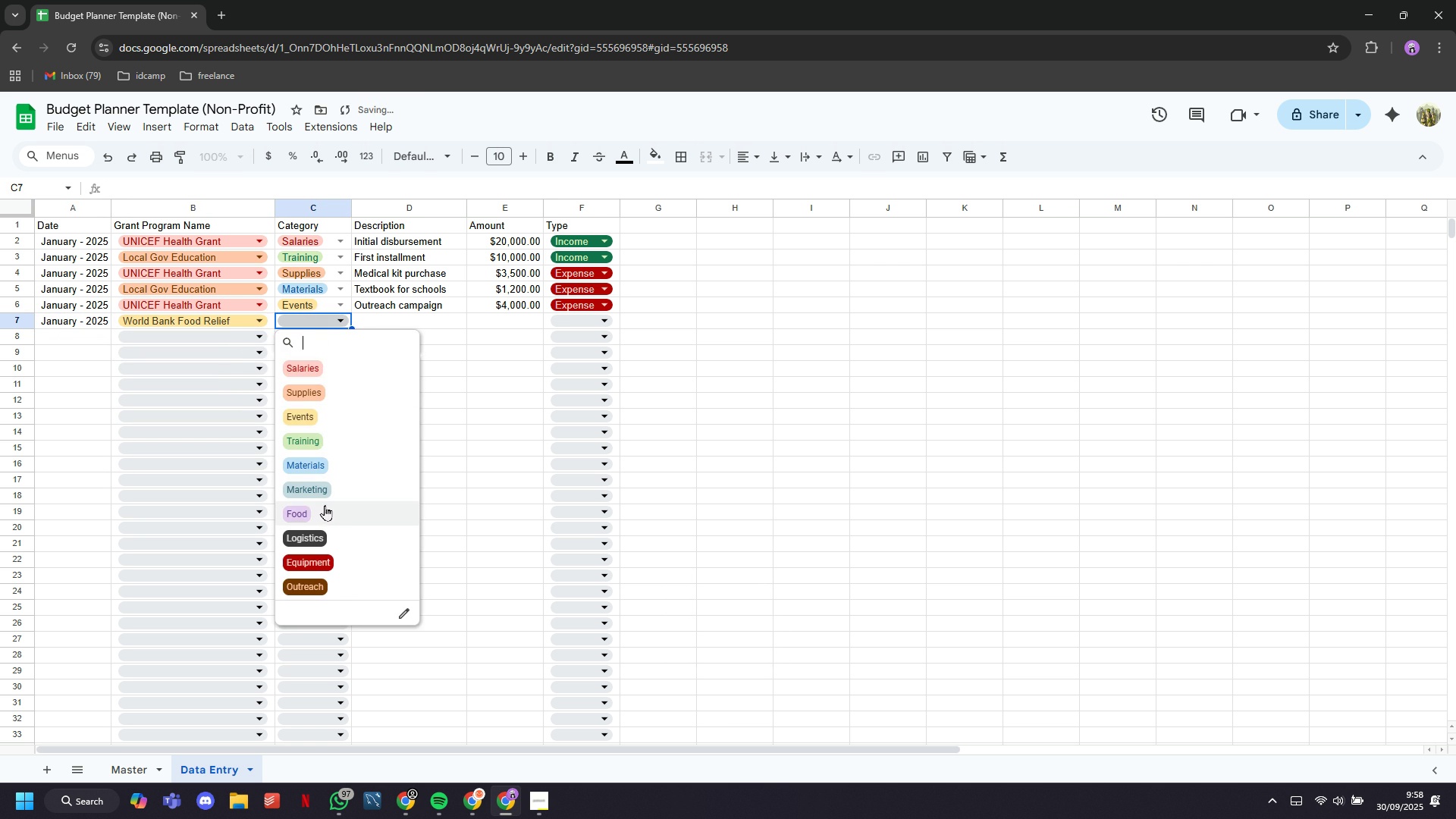 
left_click([325, 514])
 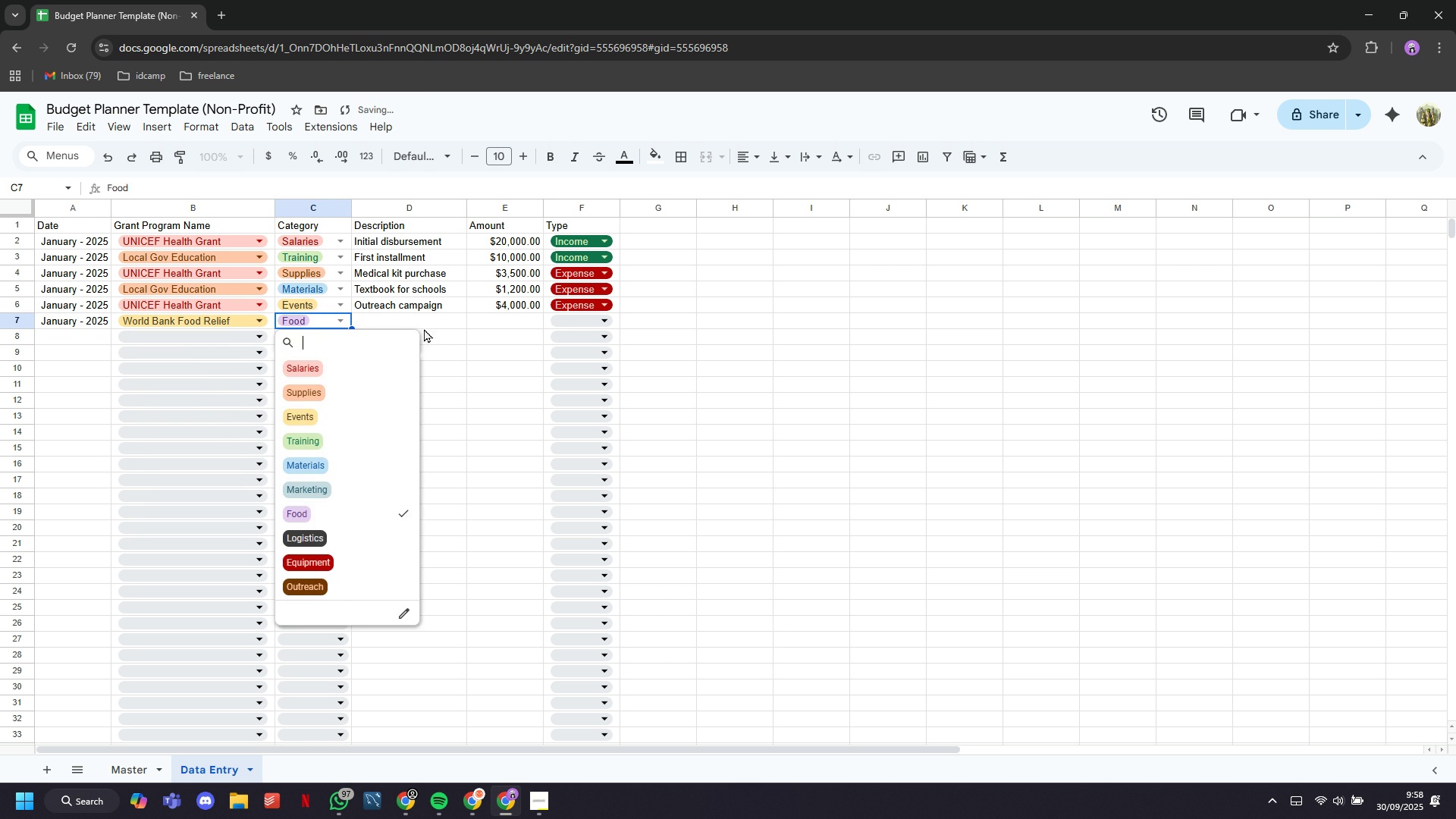 
left_click([424, 328])
 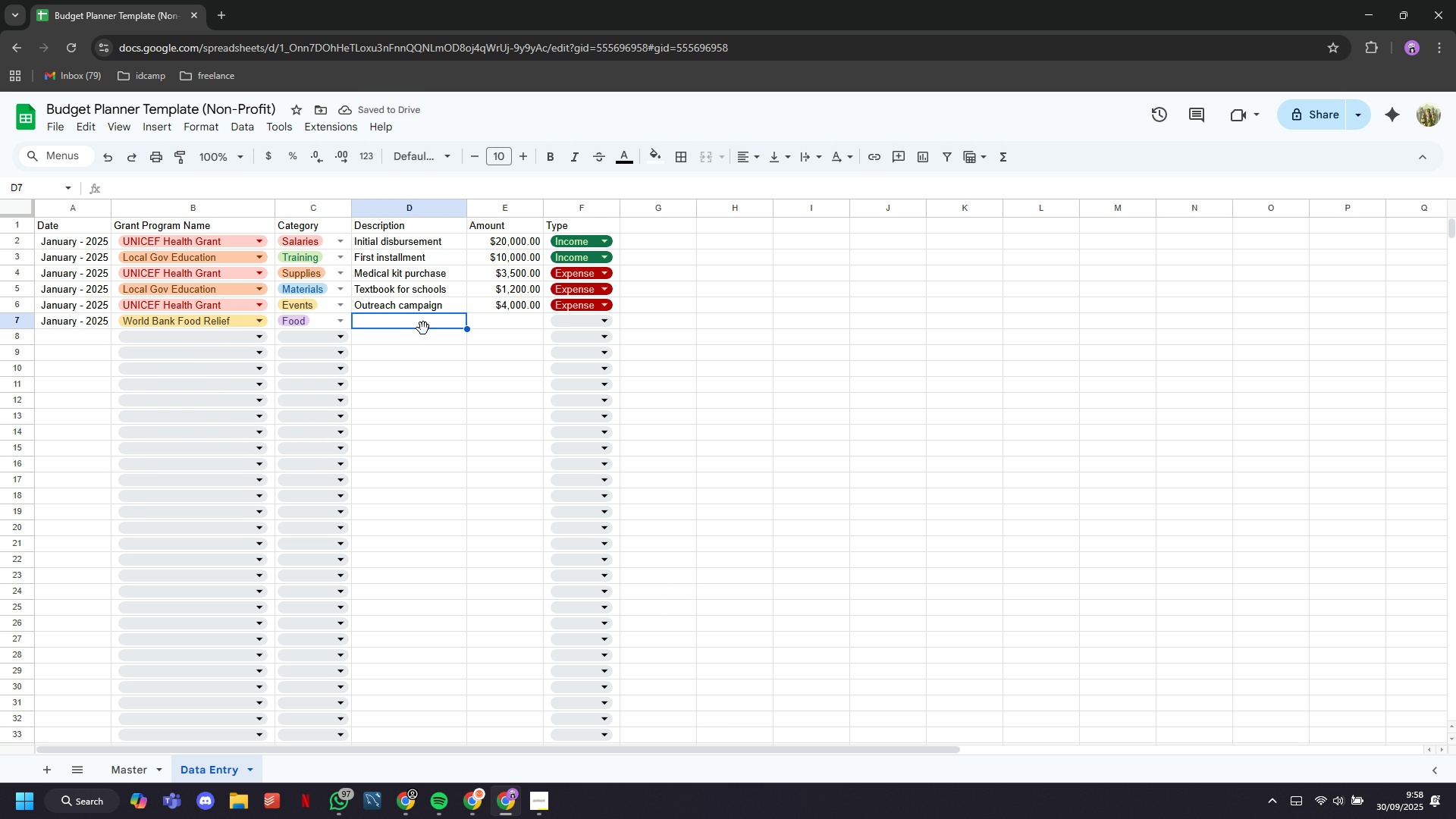 
type(Rice & grains)